 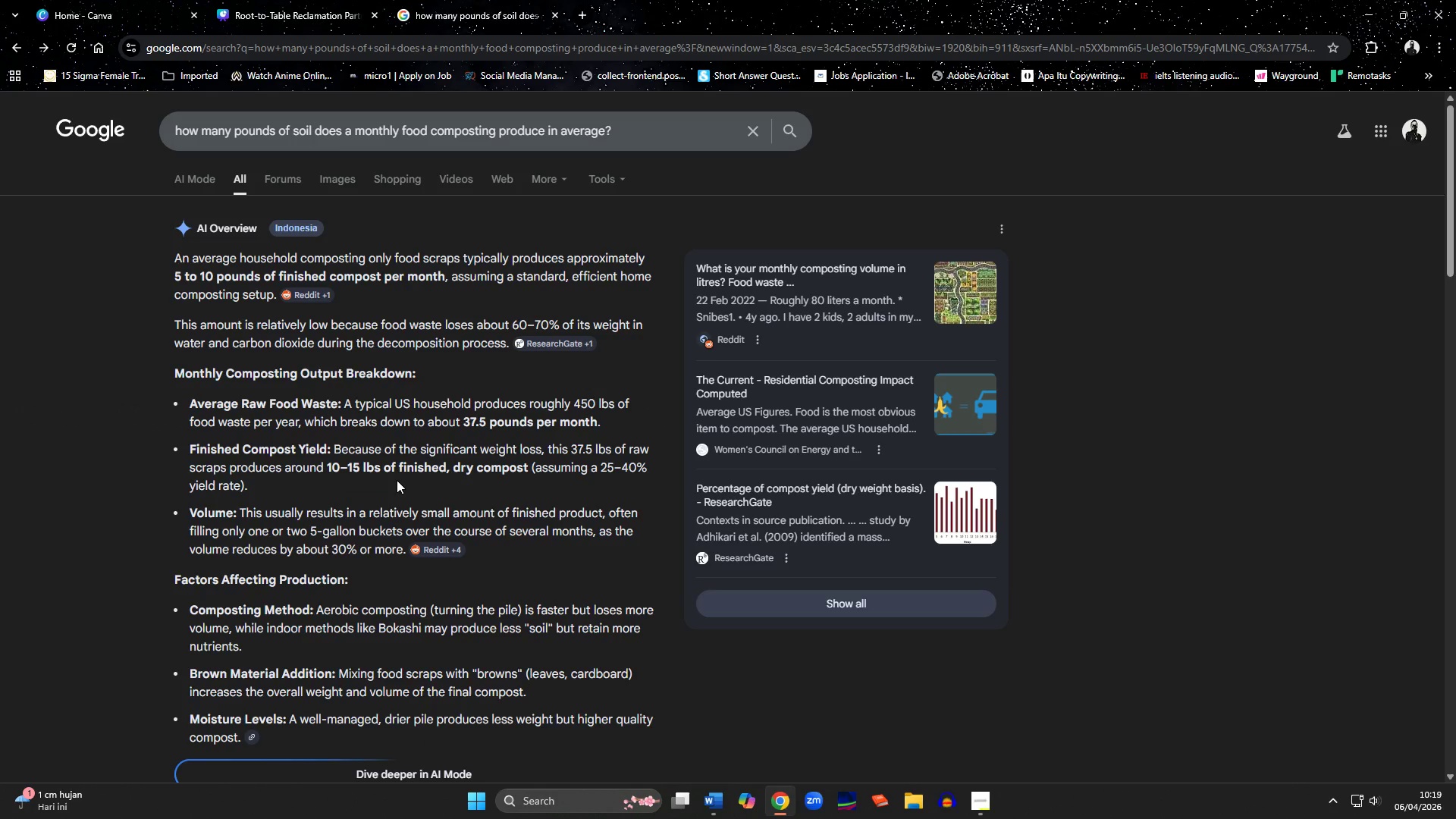 
left_click([43, 46])
 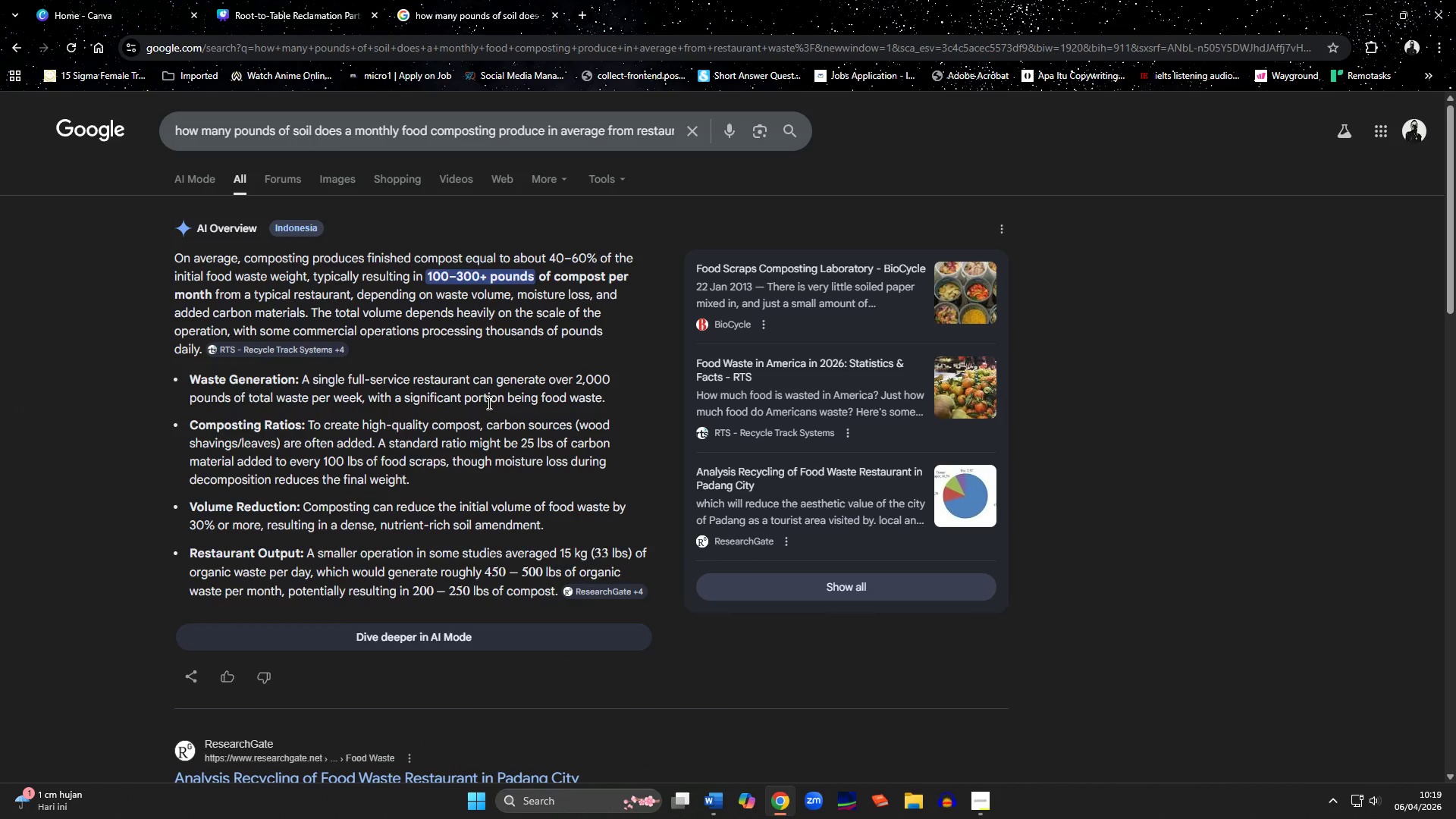 
wait(7.23)
 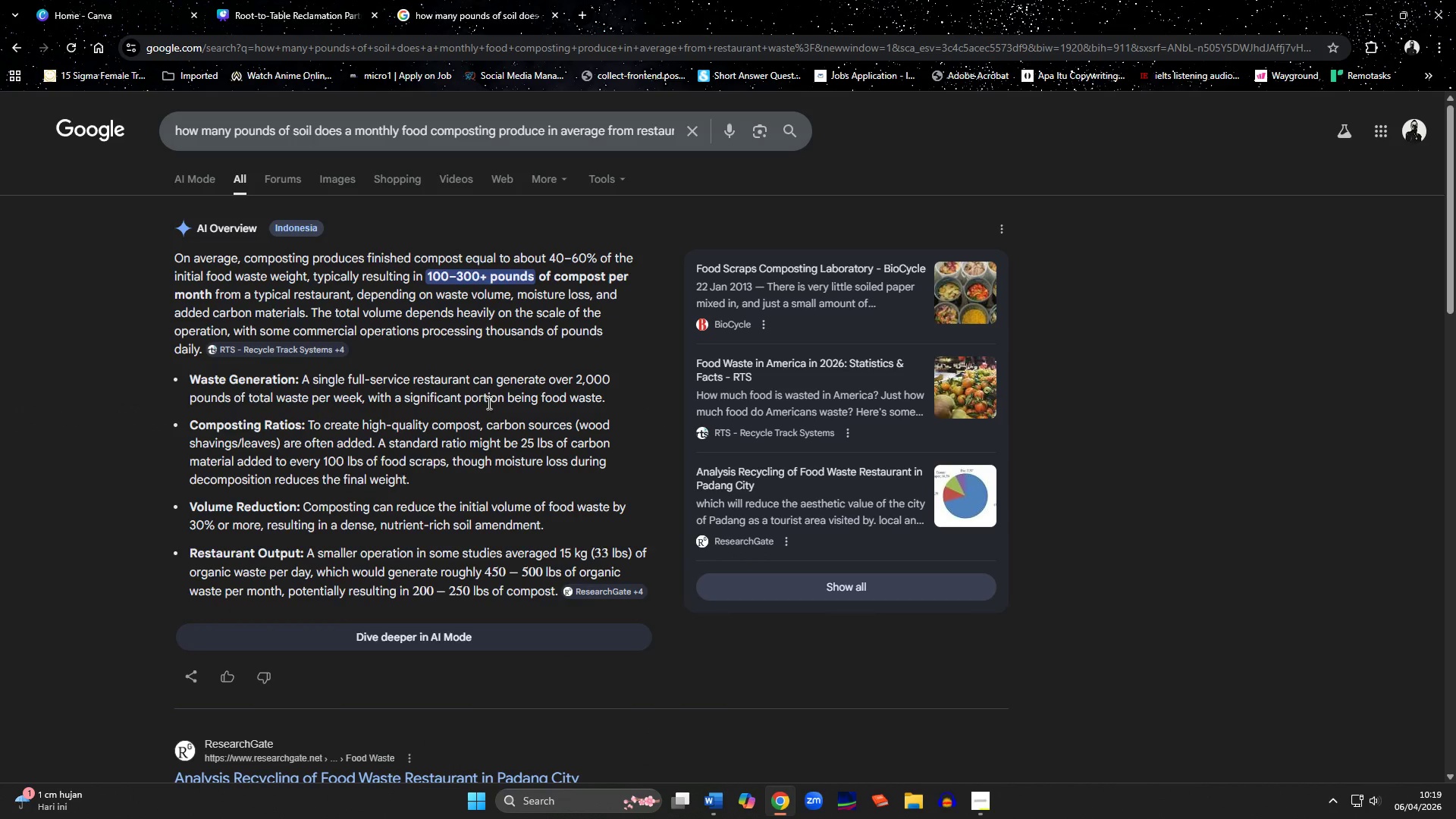 
left_click([299, 23])
 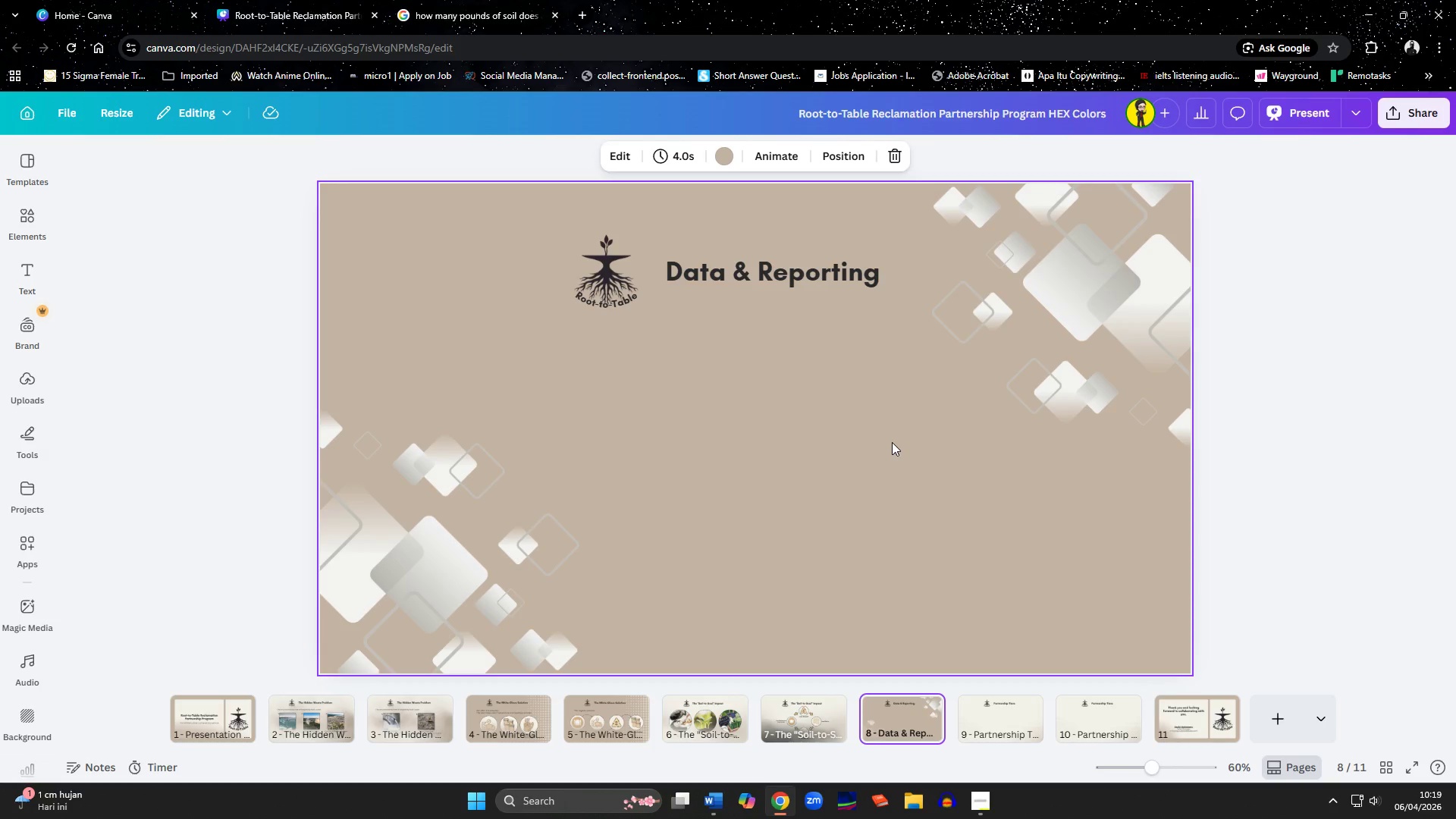 
left_click([886, 447])
 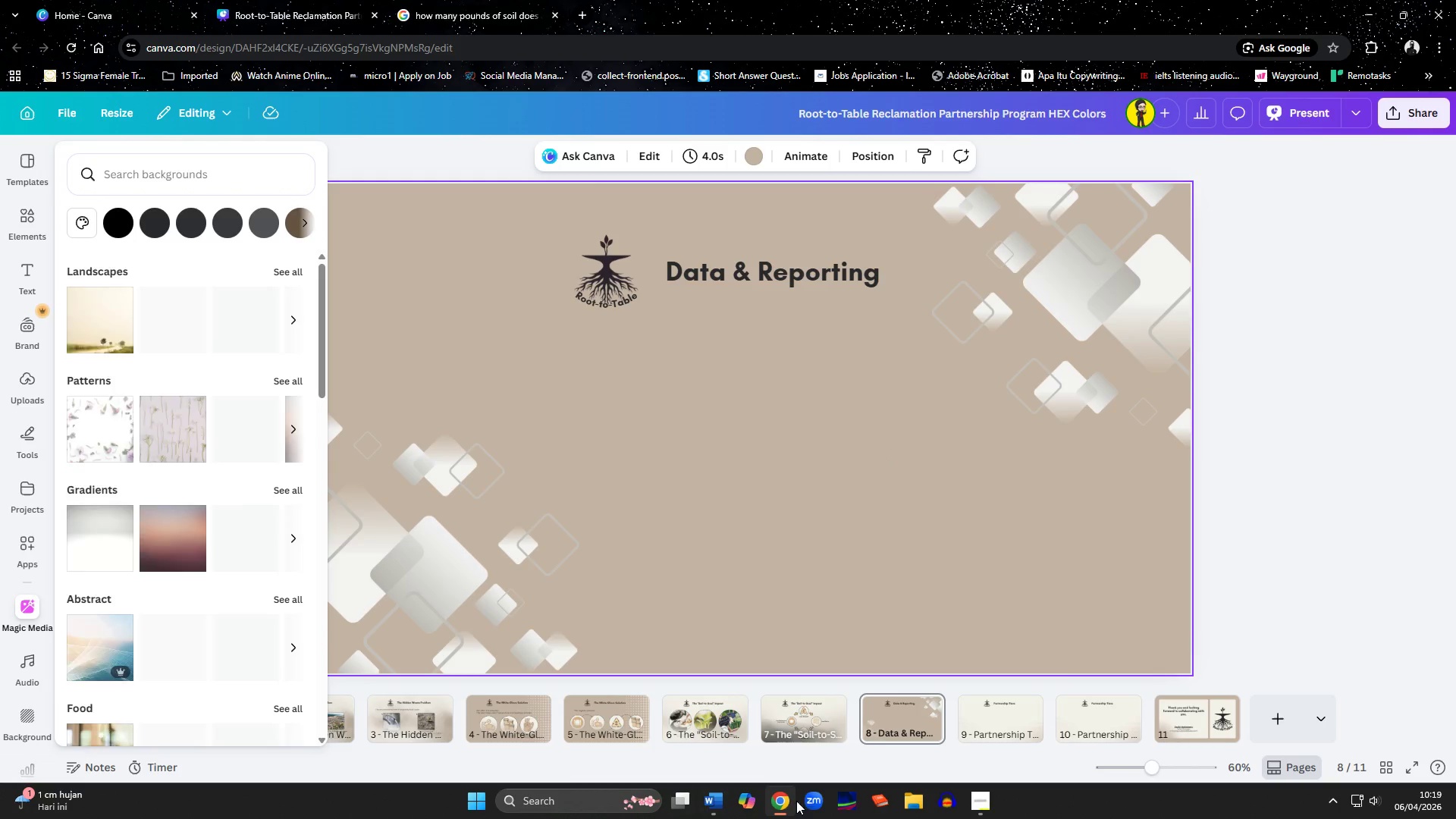 
left_click([717, 797])
 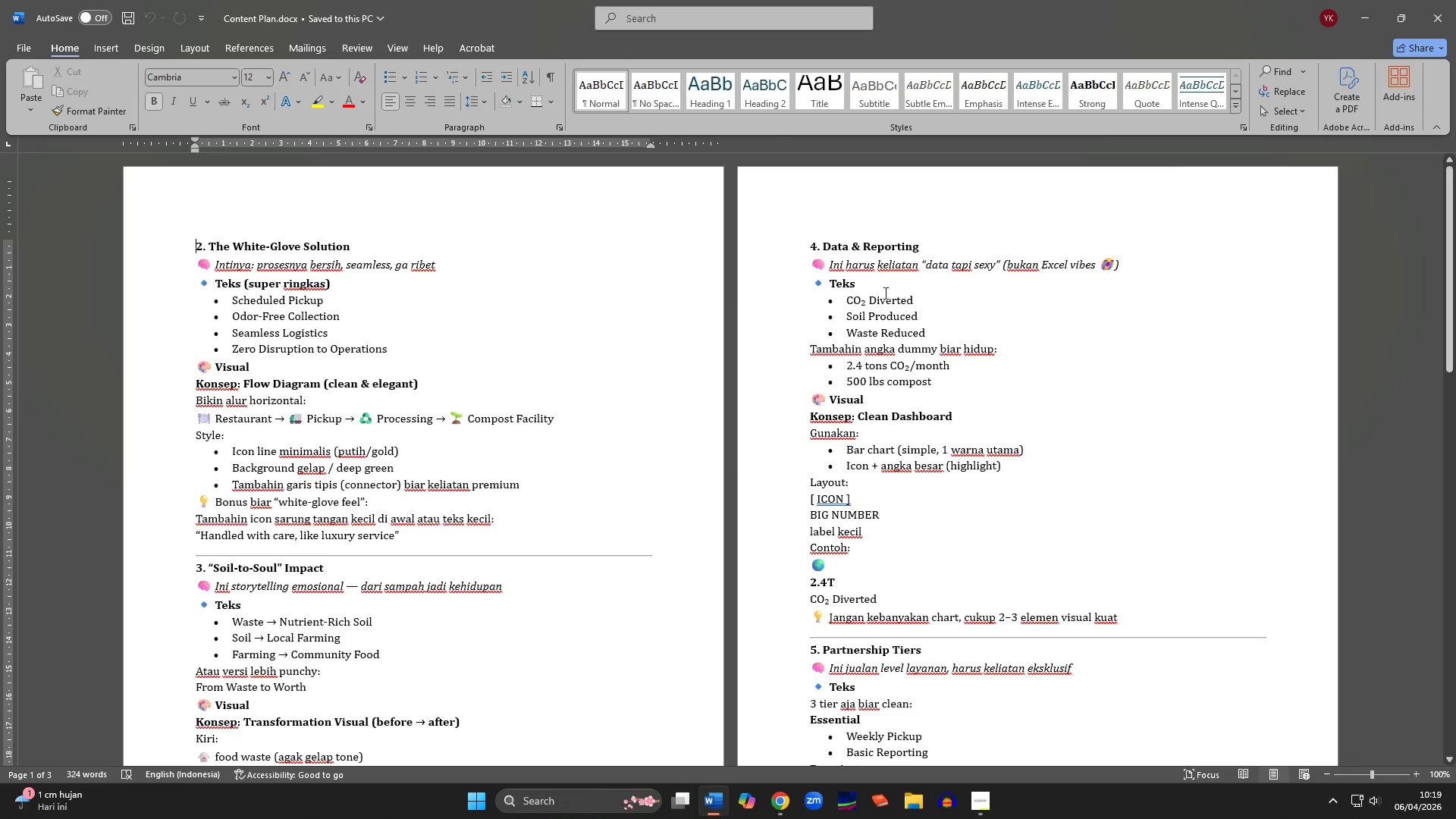 
left_click_drag(start_coordinate=[845, 302], to_coordinate=[931, 331])
 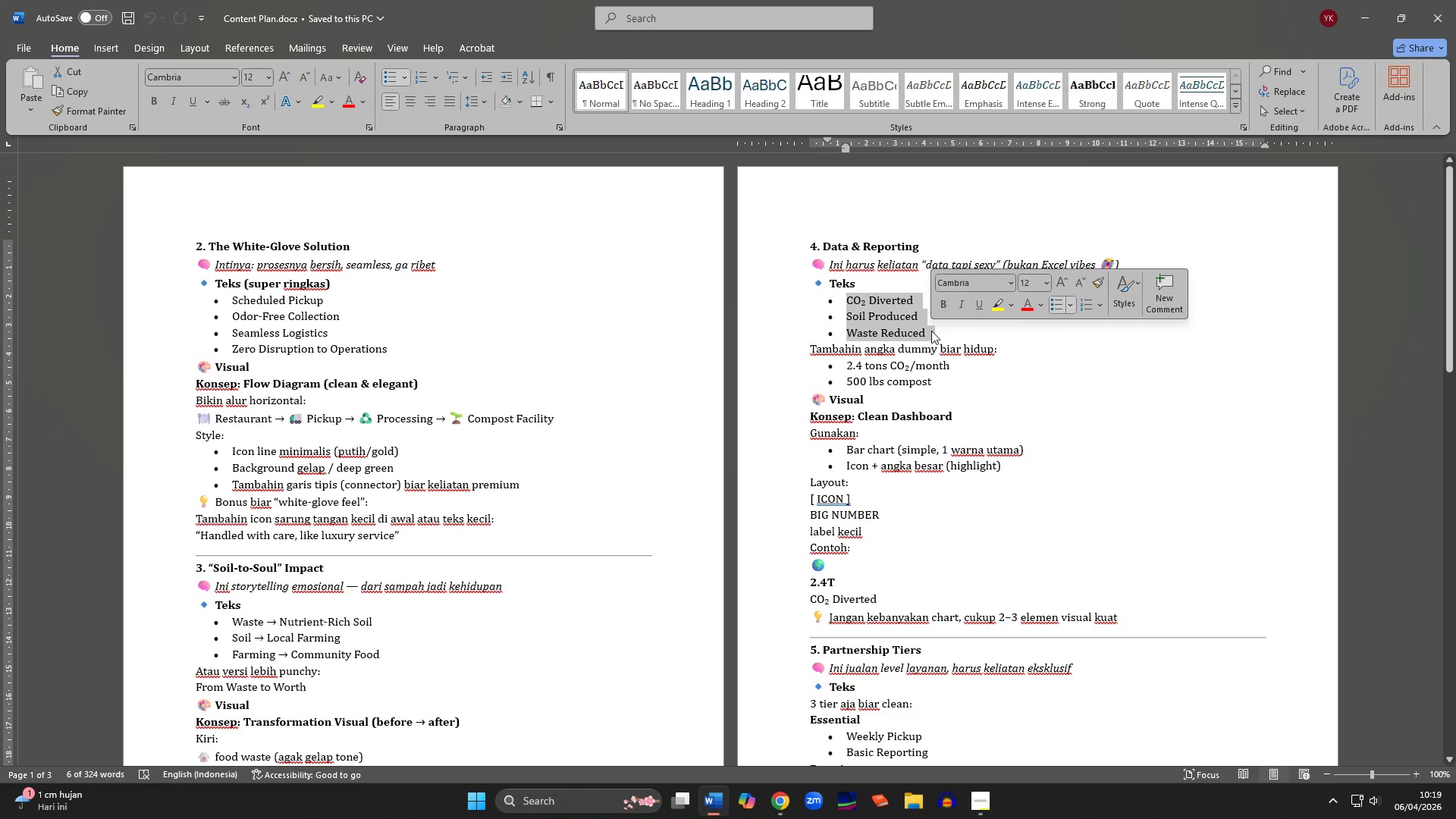 
left_click([931, 331])
 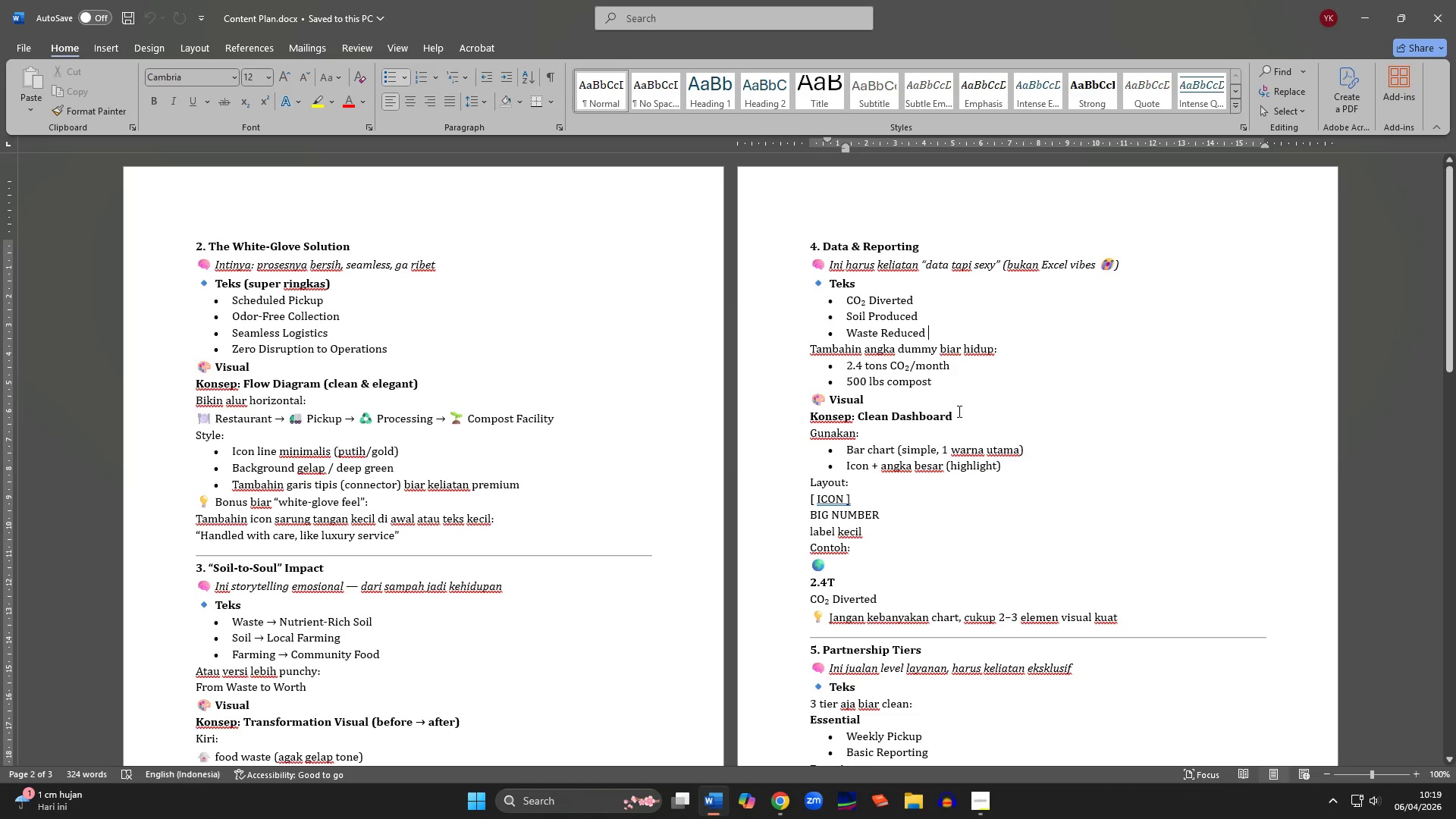 
wait(5.19)
 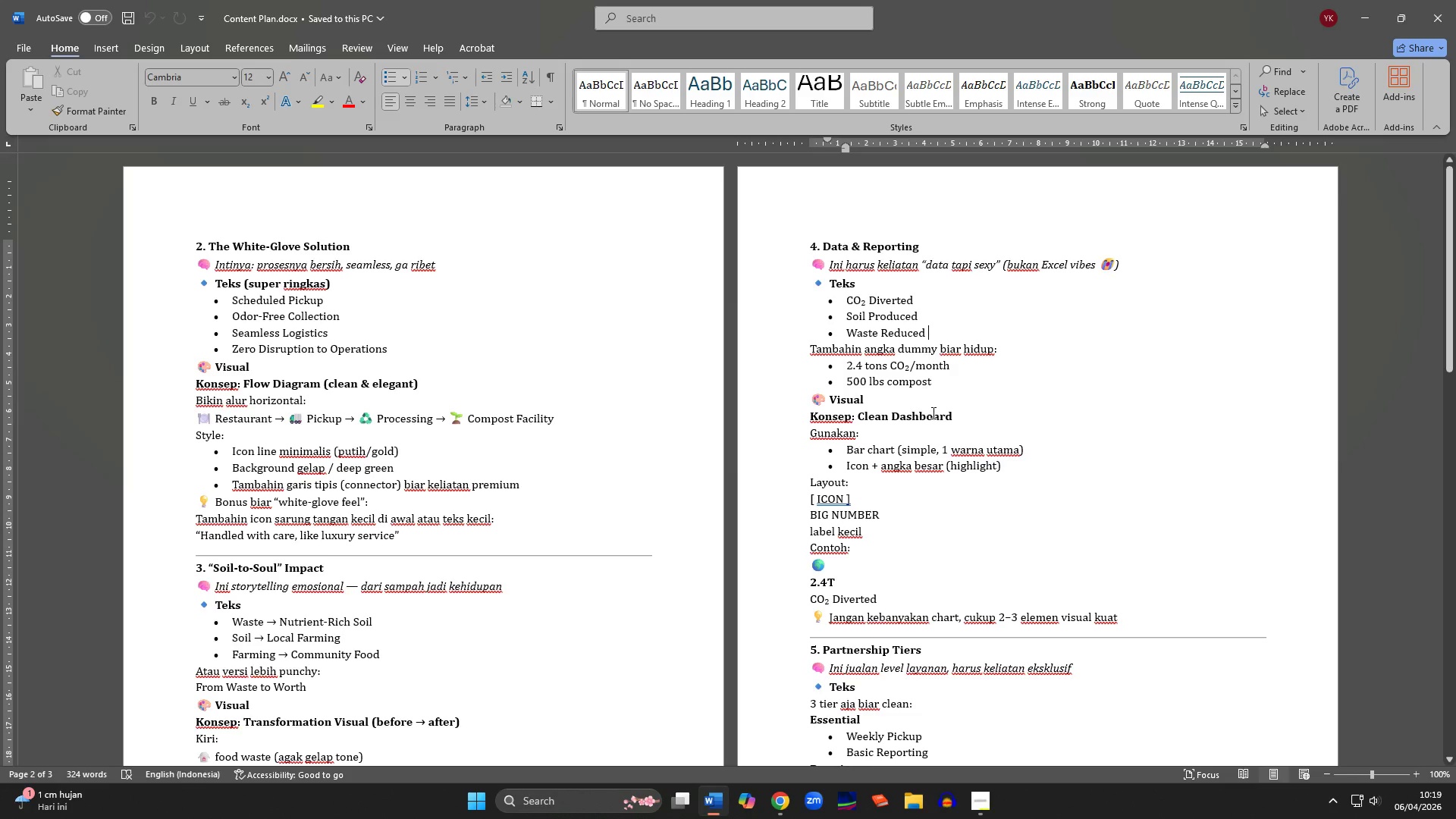 
left_click_drag(start_coordinate=[846, 381], to_coordinate=[922, 383])
 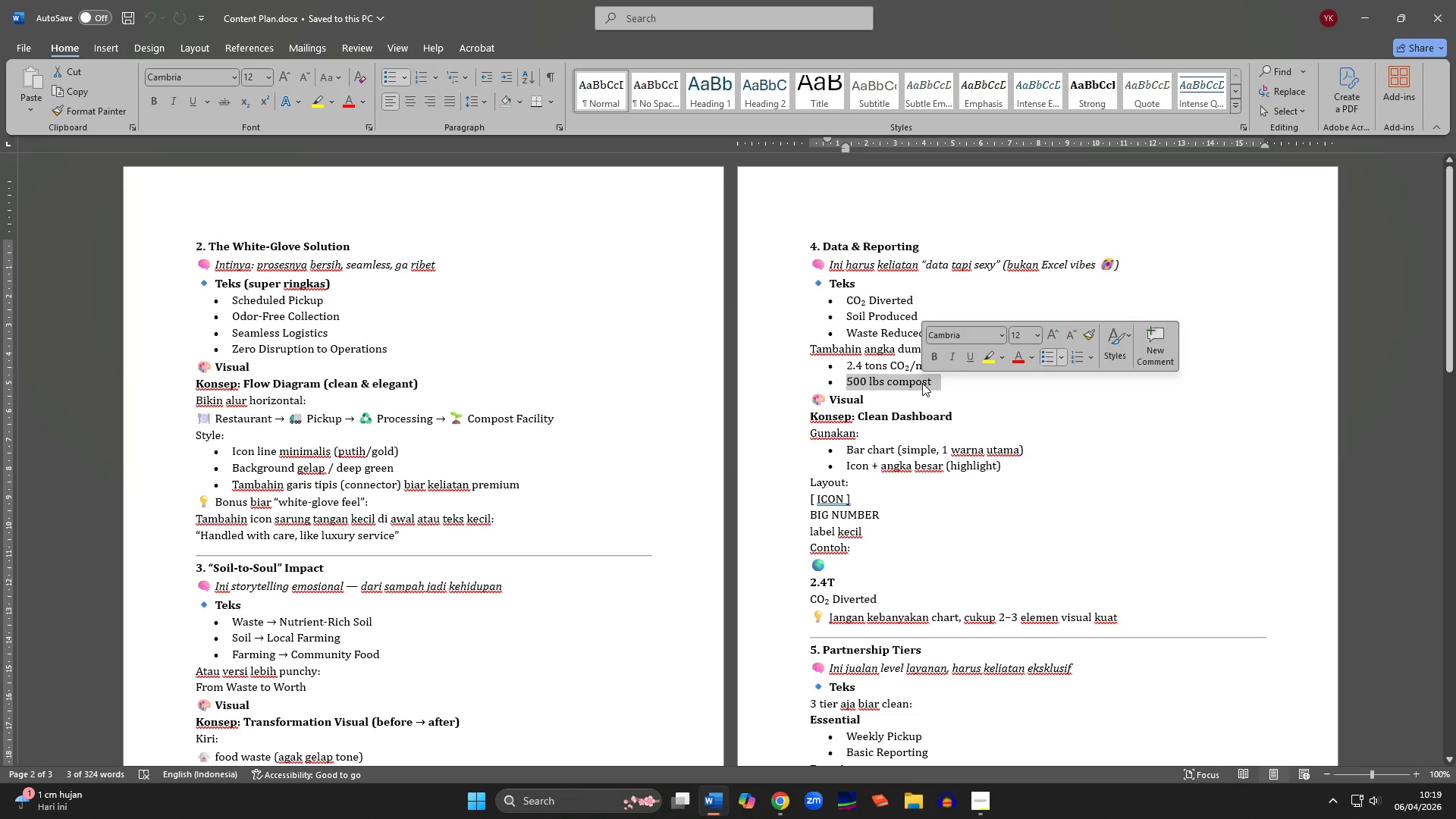 
left_click([922, 383])
 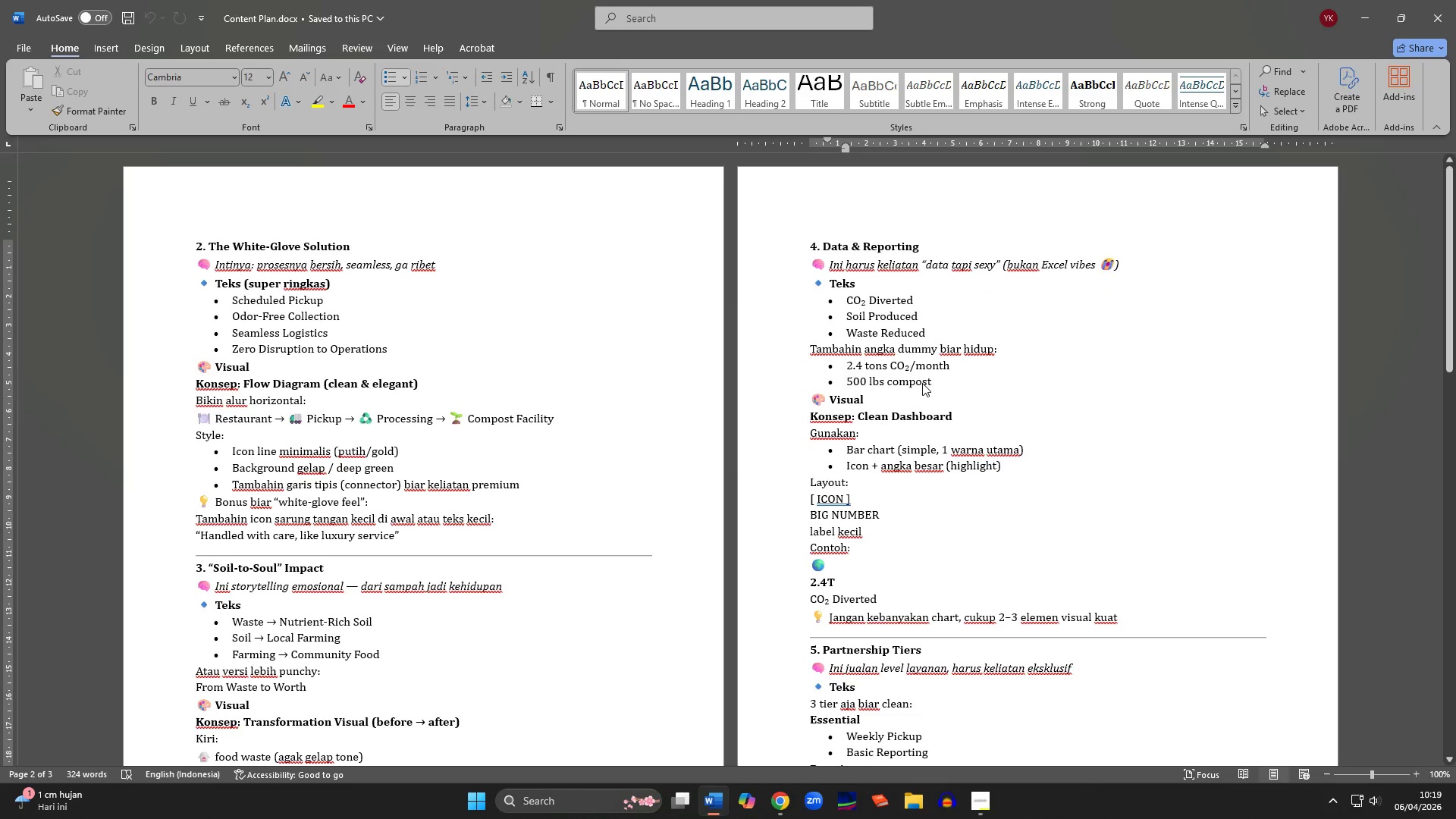 
left_click([949, 383])
 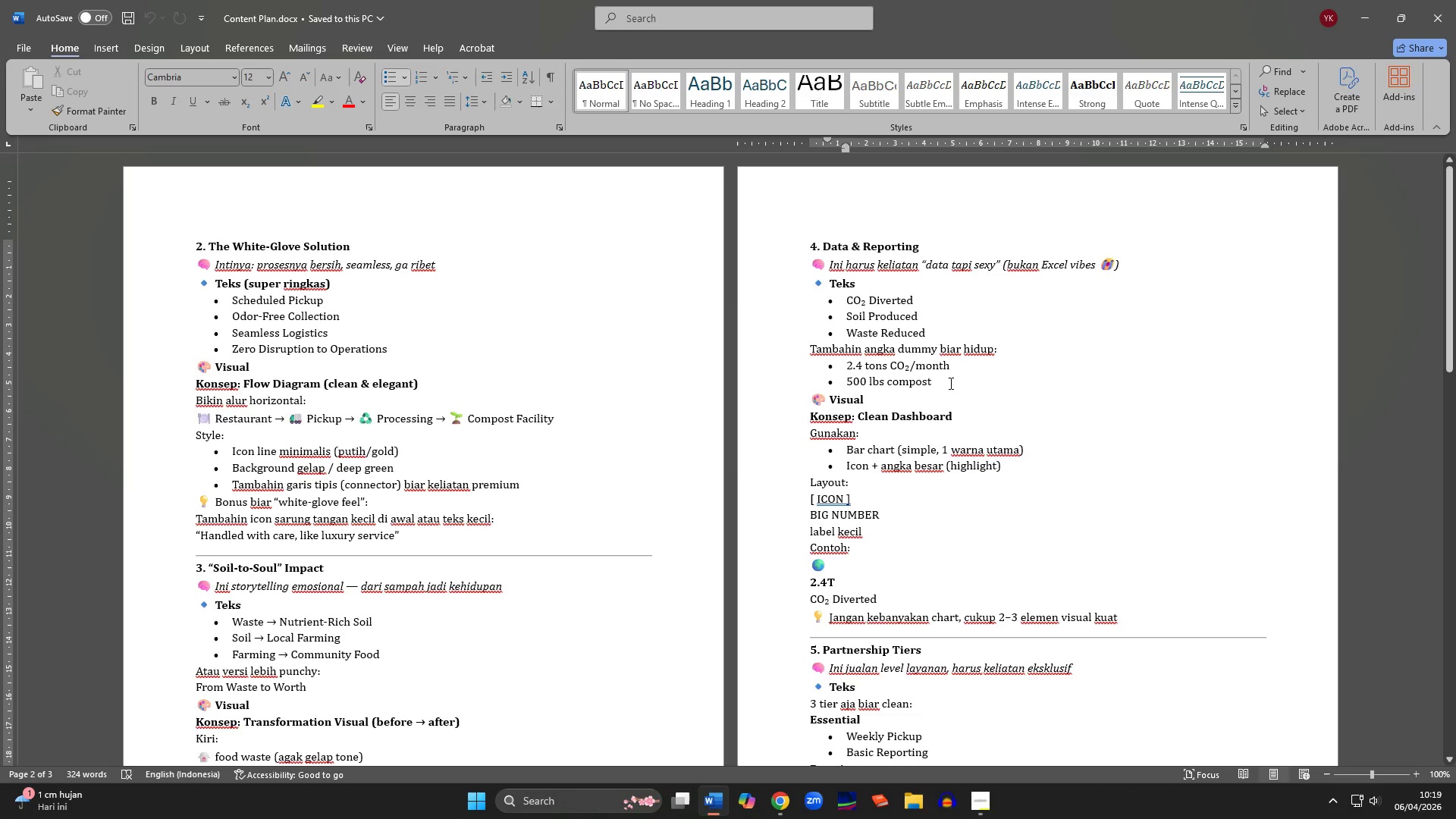 
wait(9.11)
 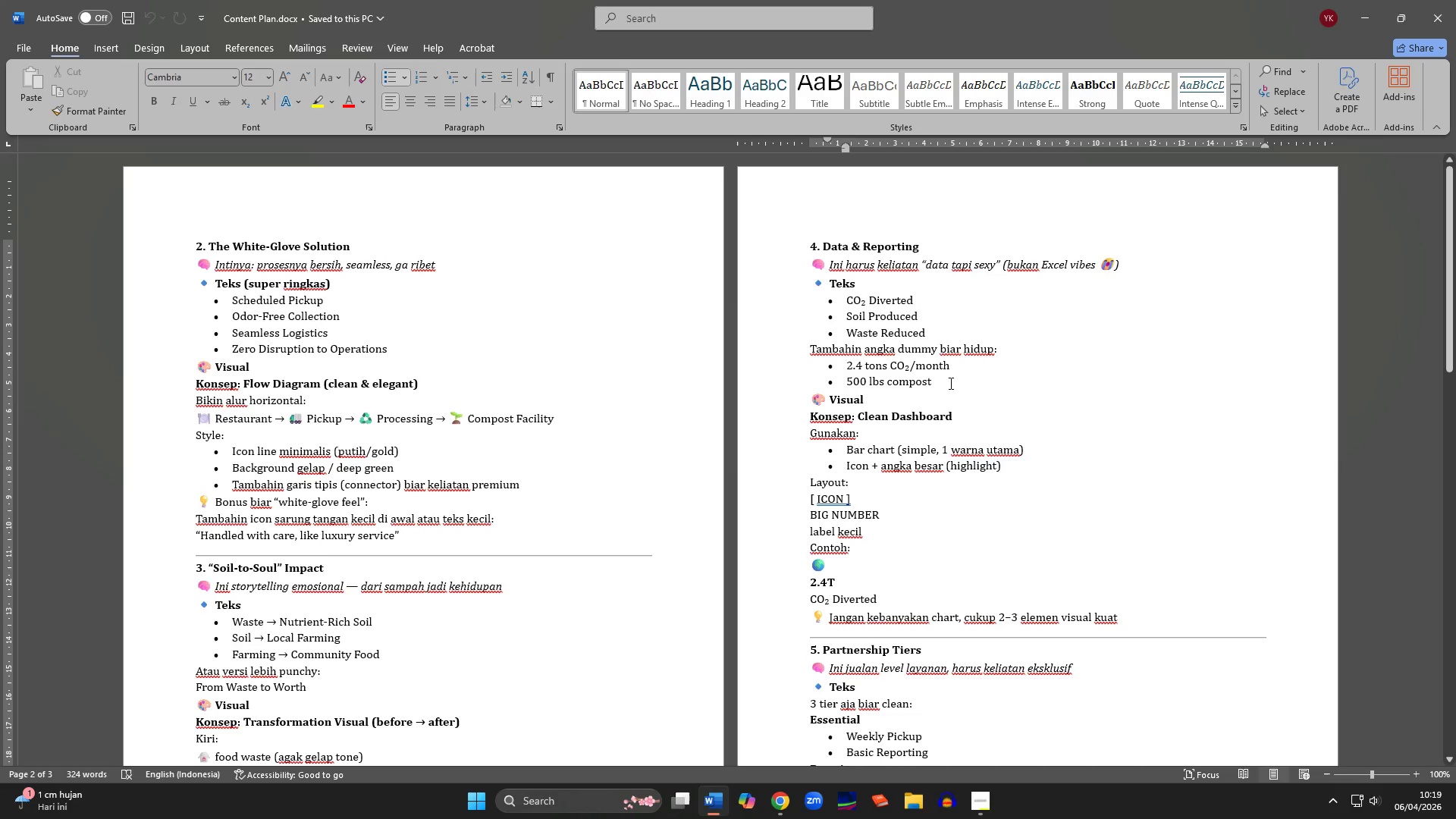 
left_click_drag(start_coordinate=[808, 502], to_coordinate=[951, 595])
 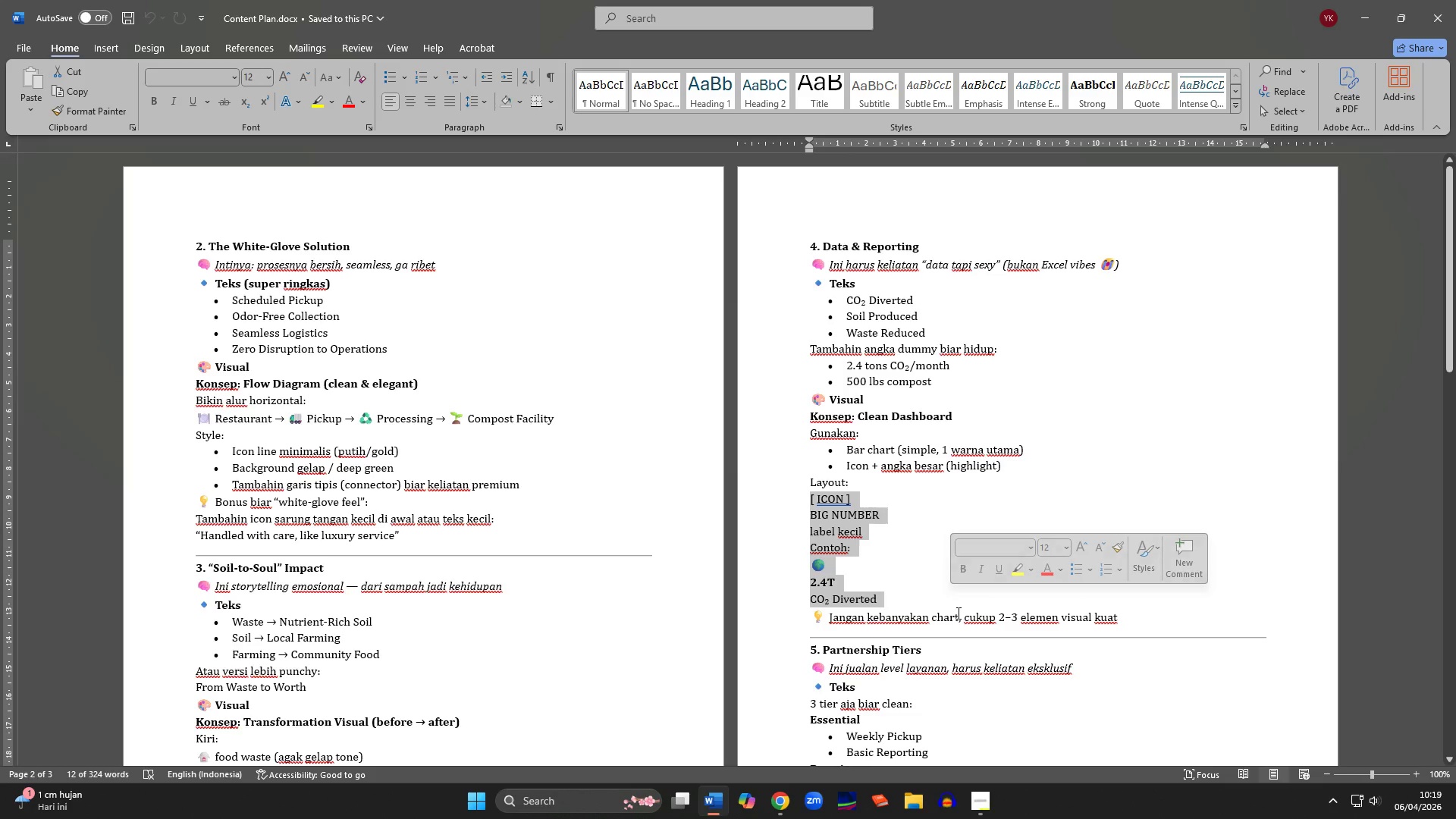 
left_click([957, 613])
 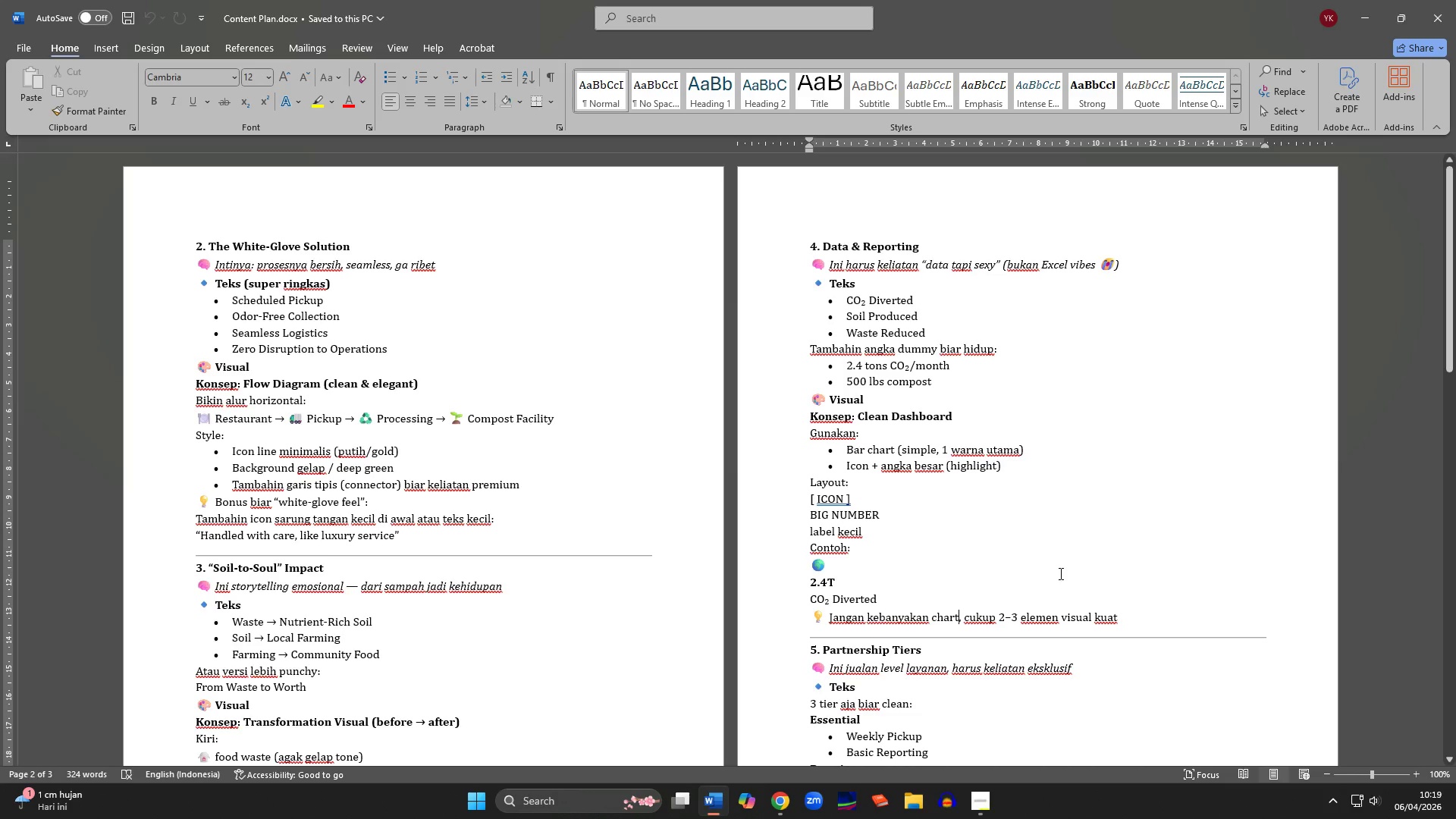 
wait(10.91)
 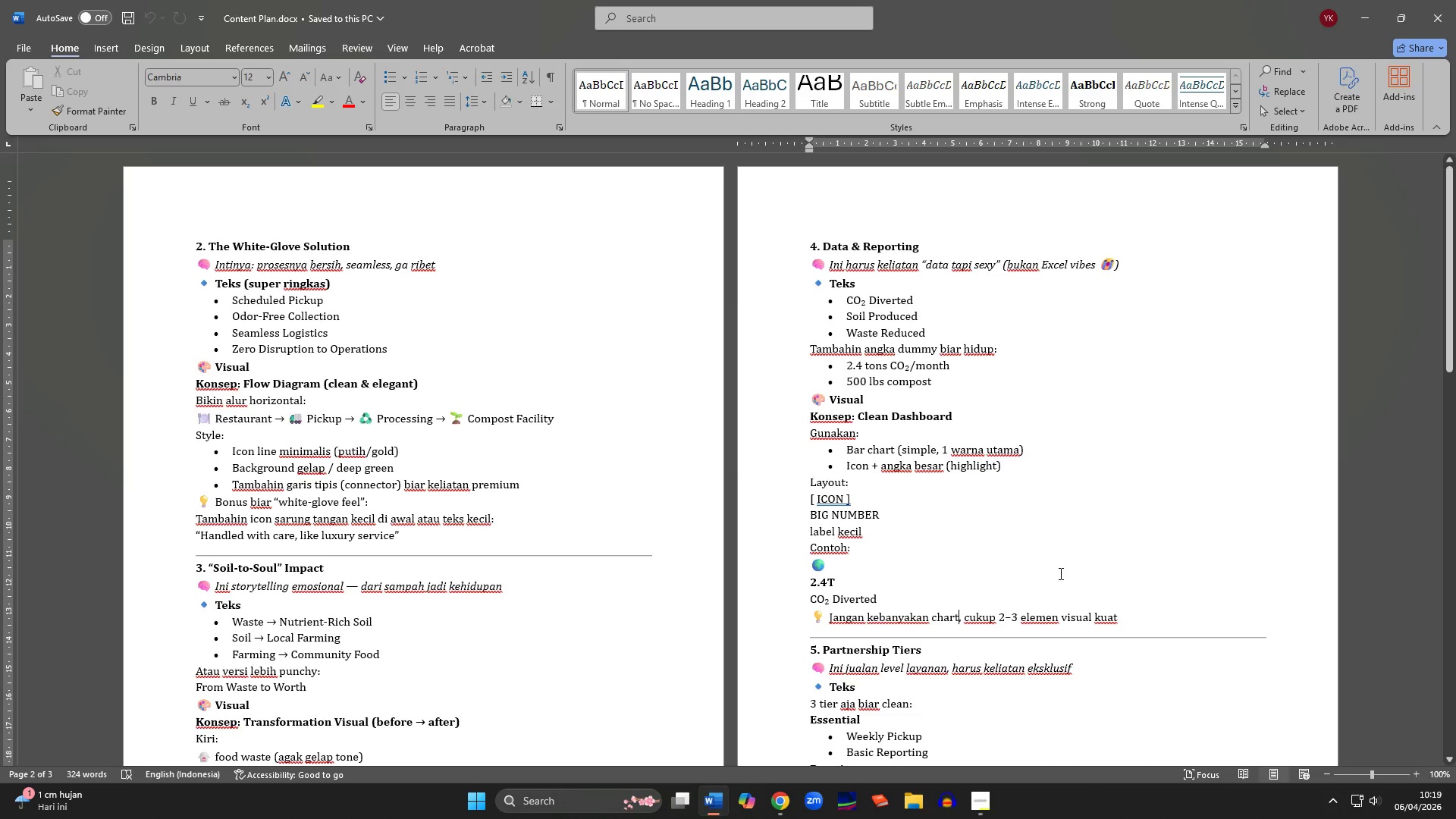 
left_click([978, 805])